 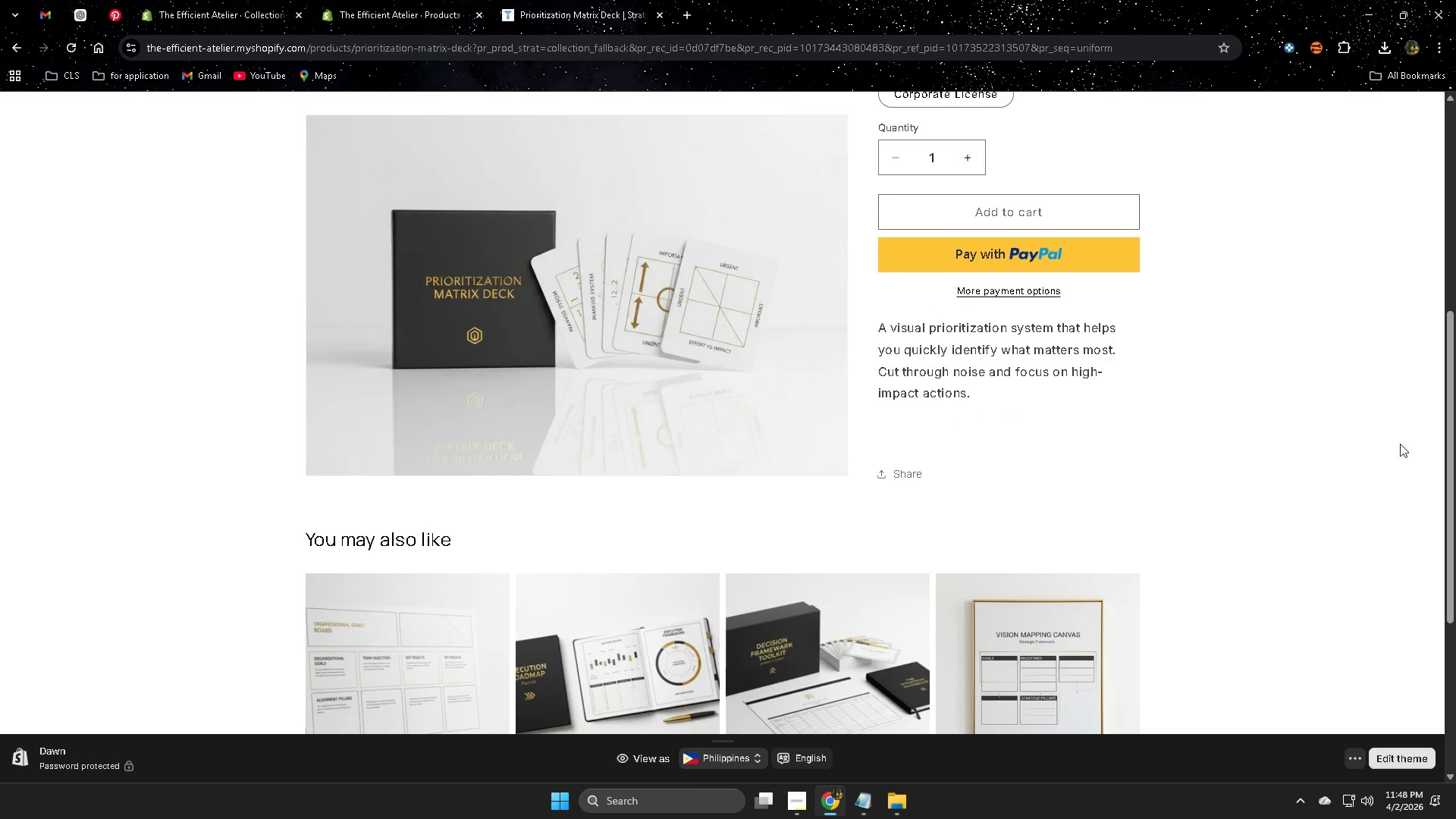 
scroll: coordinate [1001, 352], scroll_direction: down, amount: 2.0
 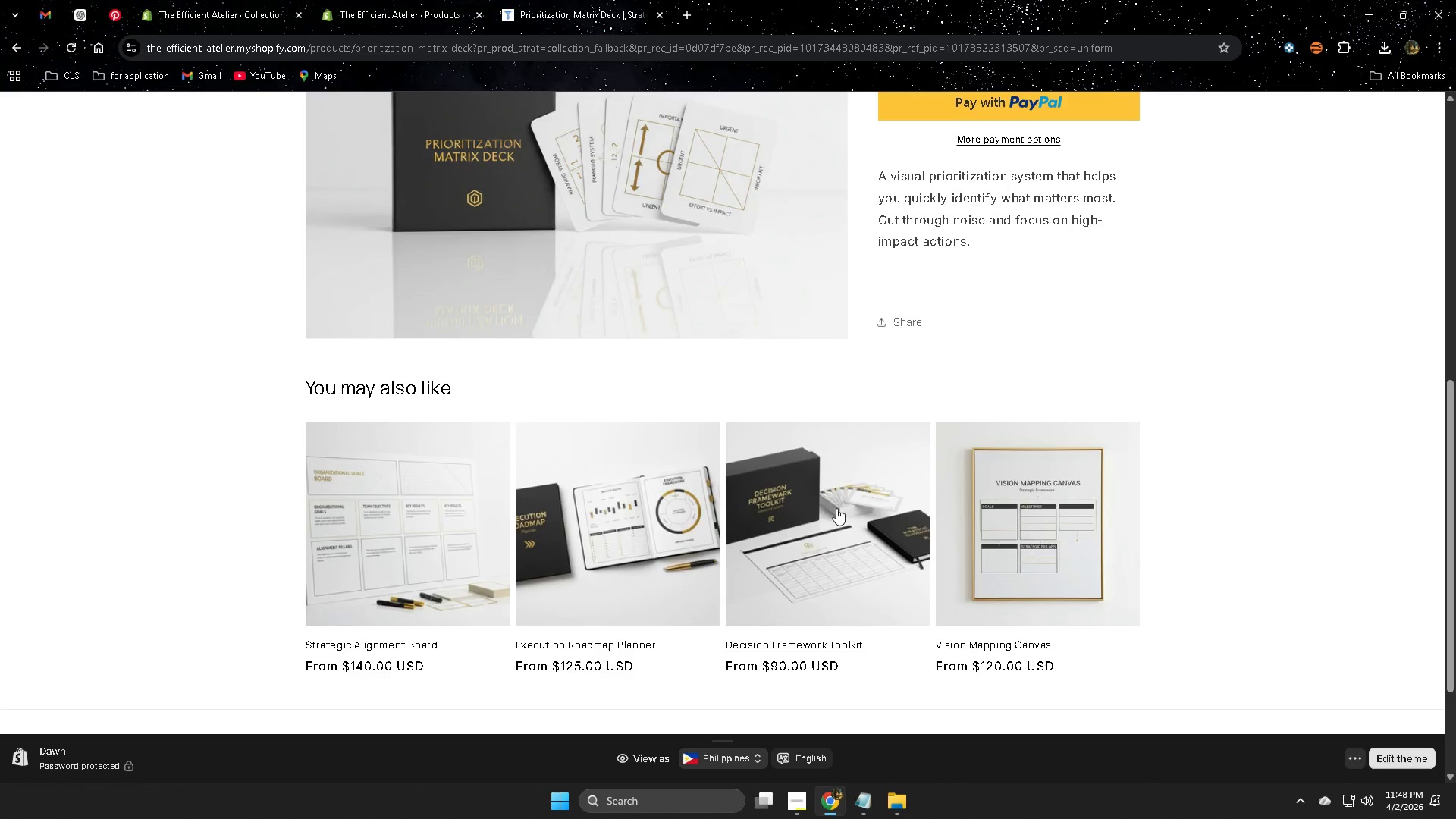 
left_click([852, 502])
 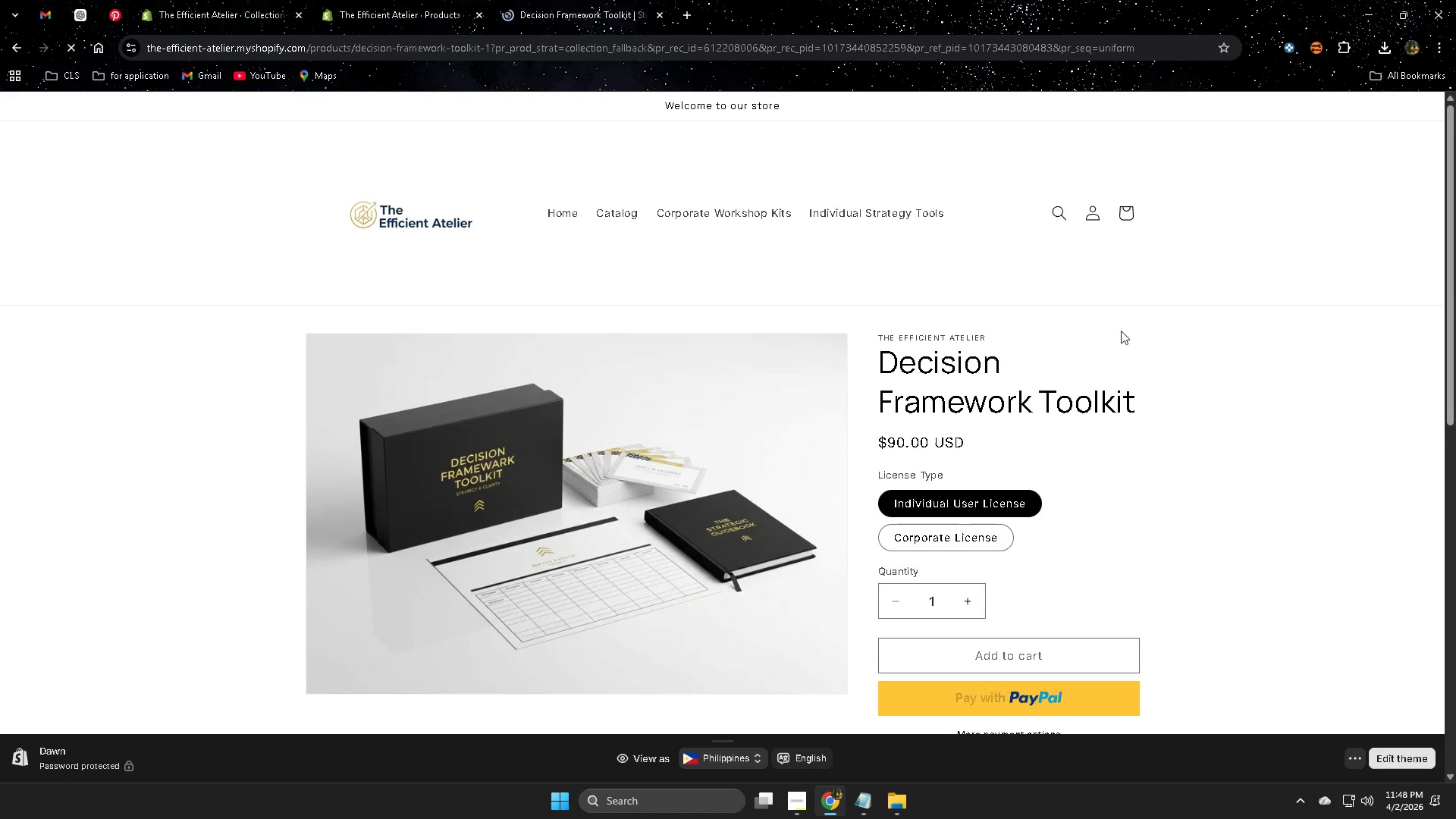 
scroll: coordinate [1156, 370], scroll_direction: down, amount: 1.0
 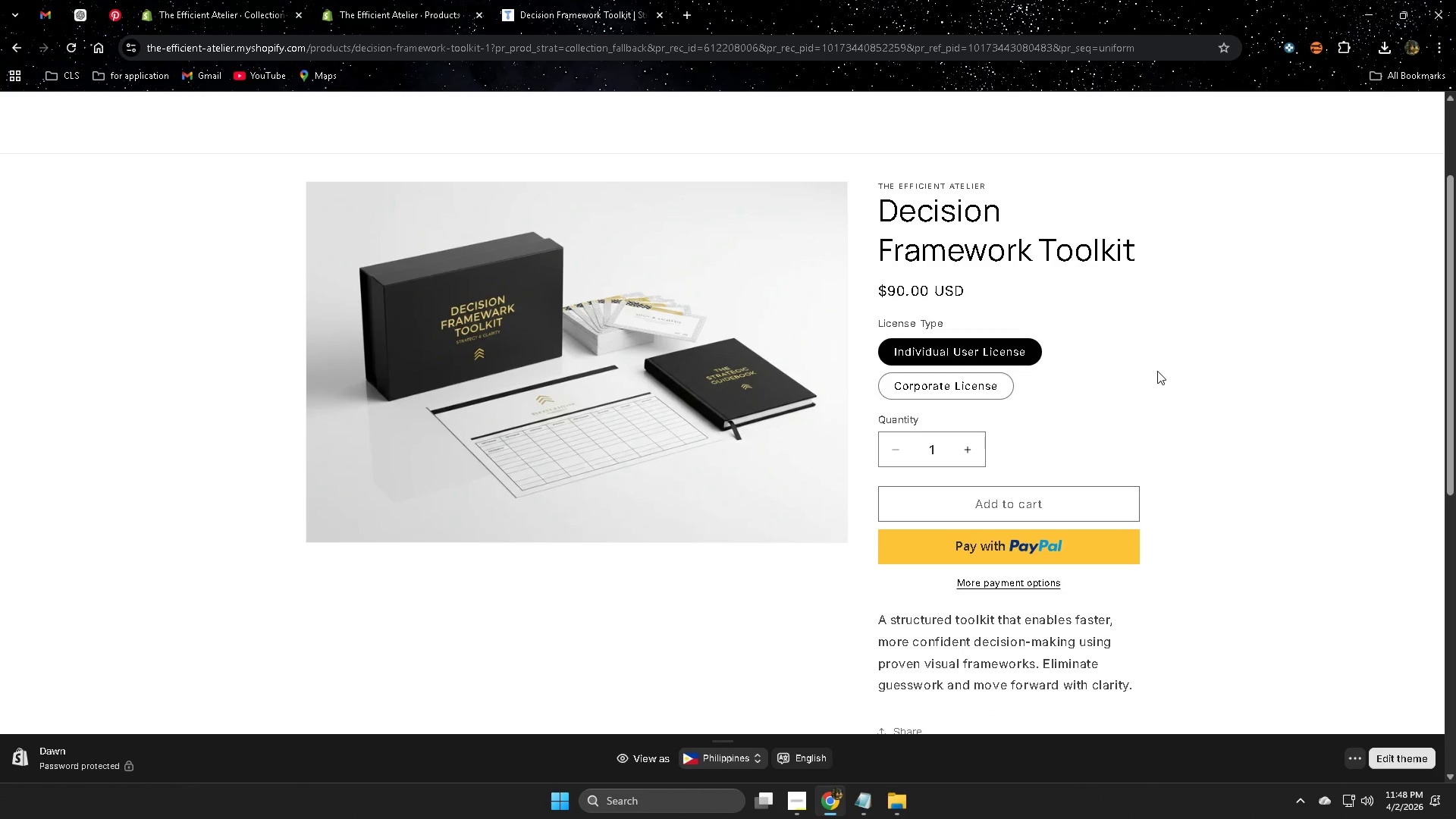 
scroll: coordinate [1159, 376], scroll_direction: up, amount: 2.0
 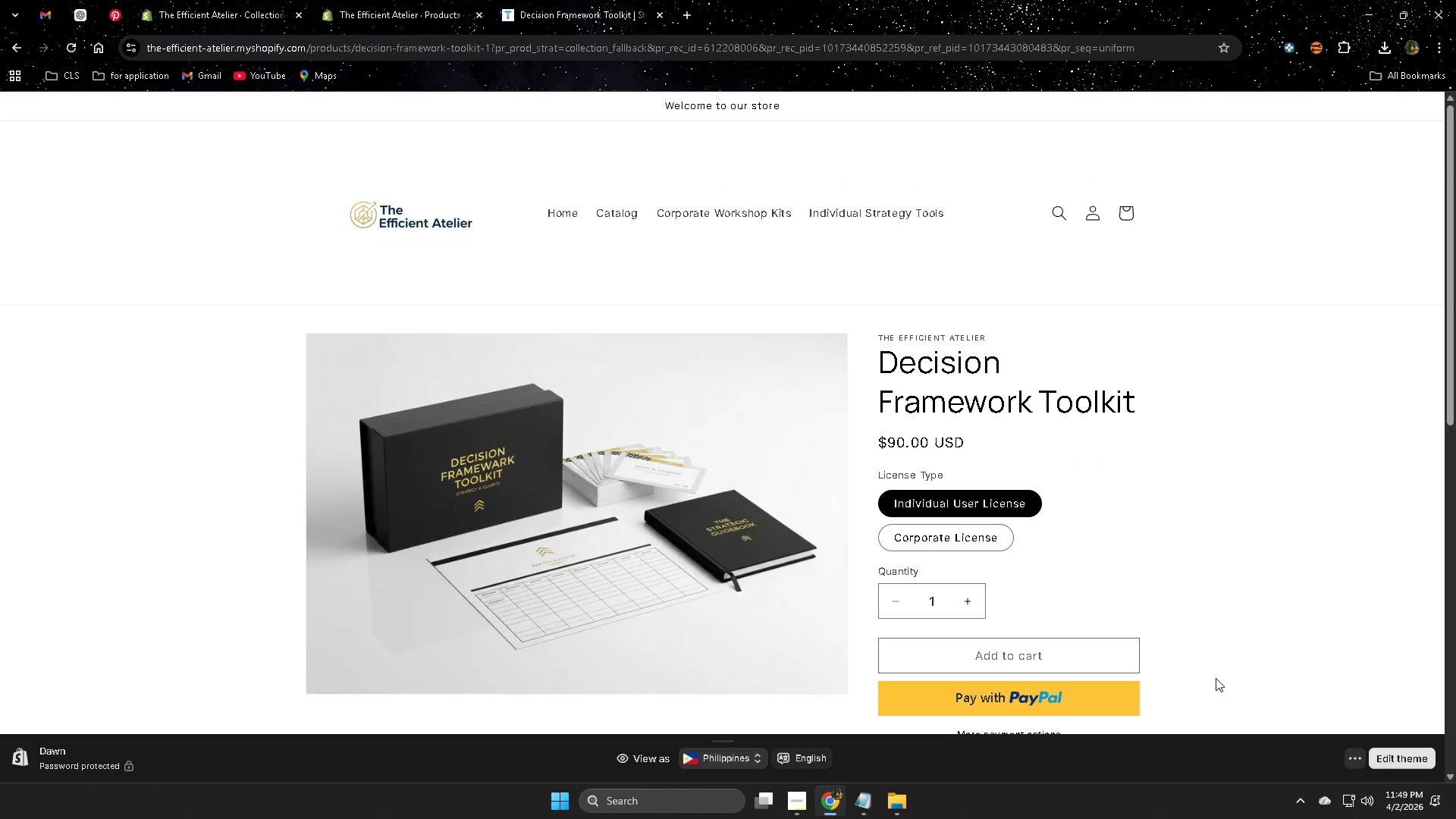 
wait(19.09)
 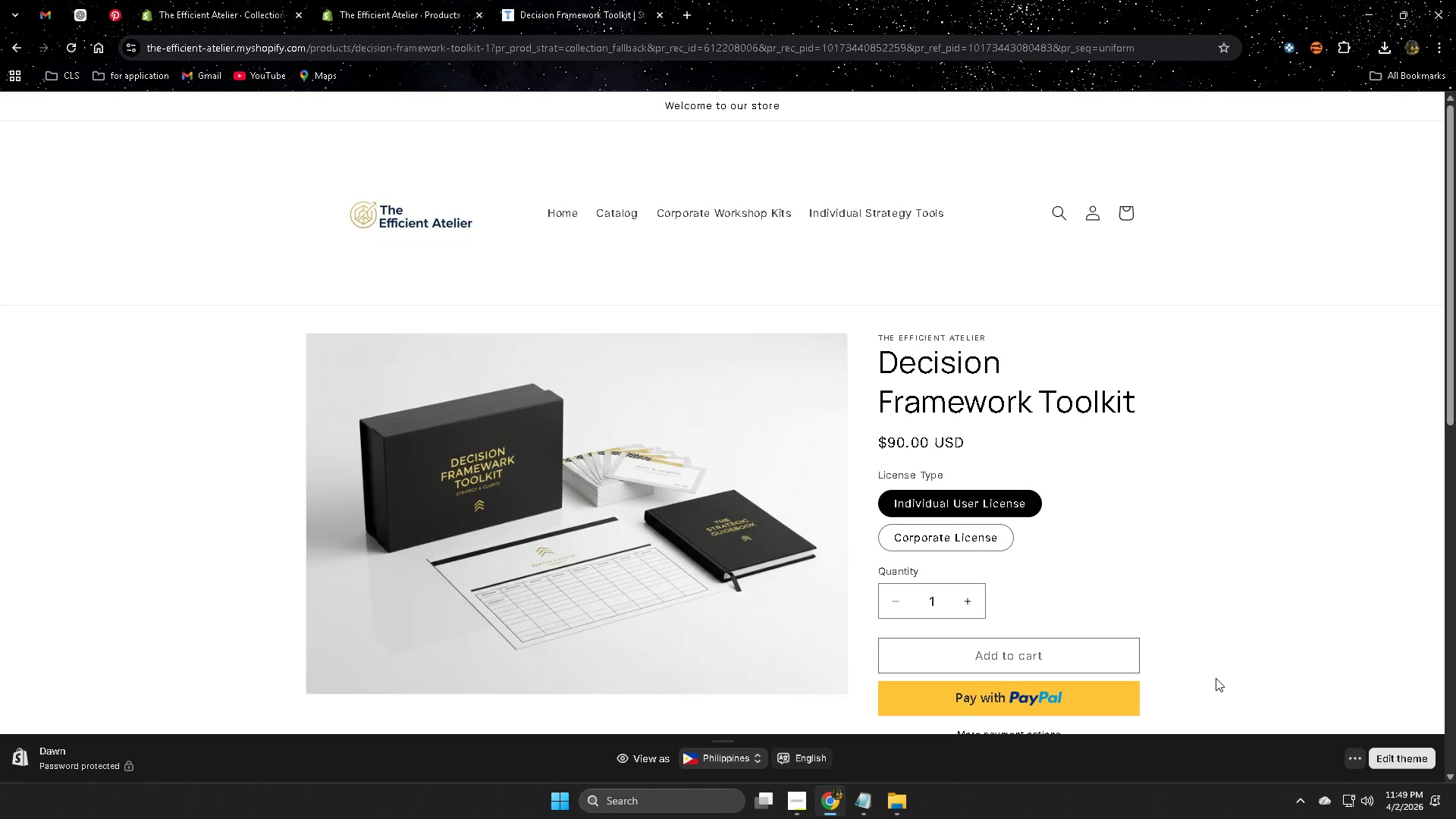 
scroll: coordinate [1225, 675], scroll_direction: down, amount: 2.0
 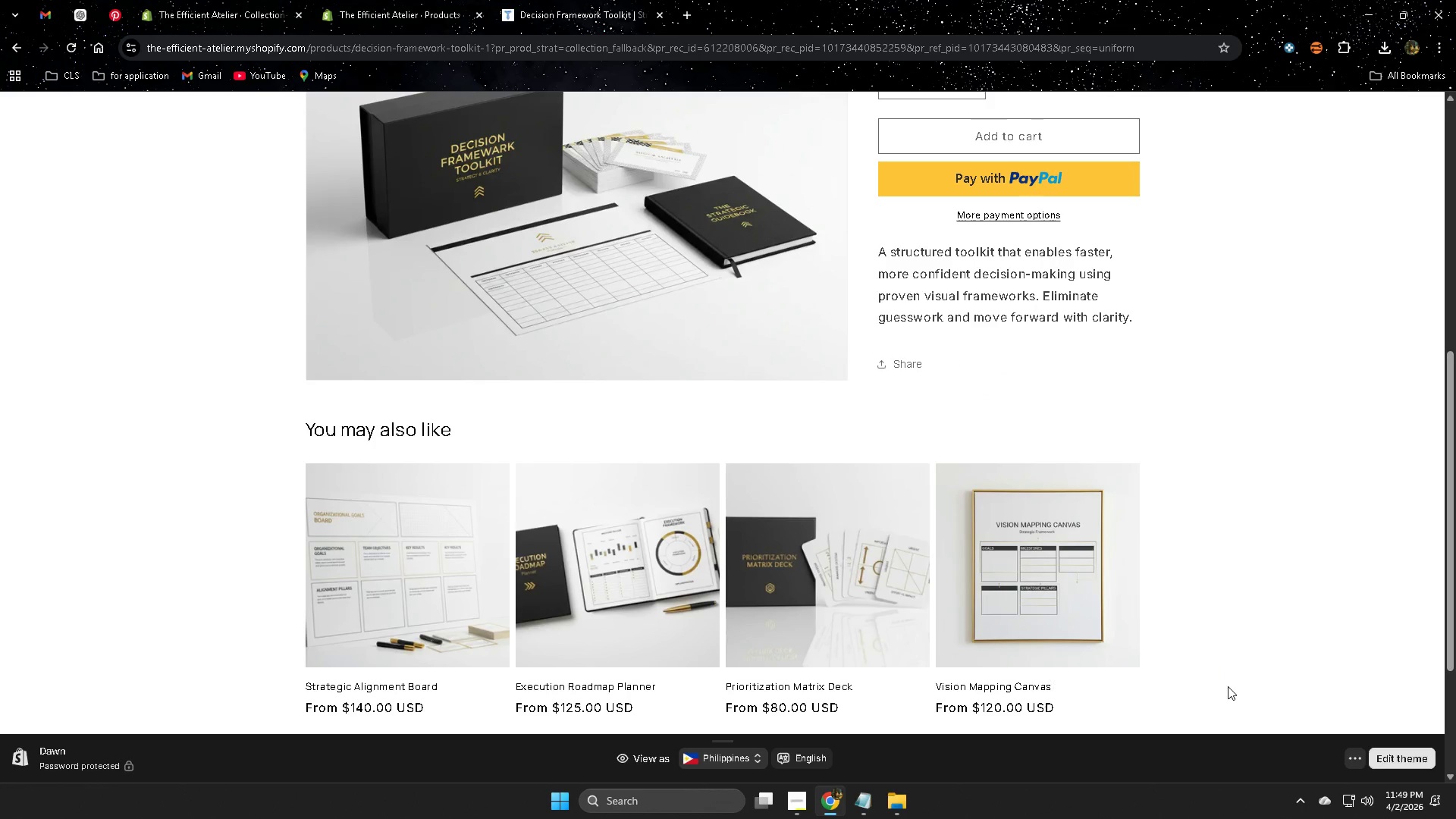 
wait(34.69)
 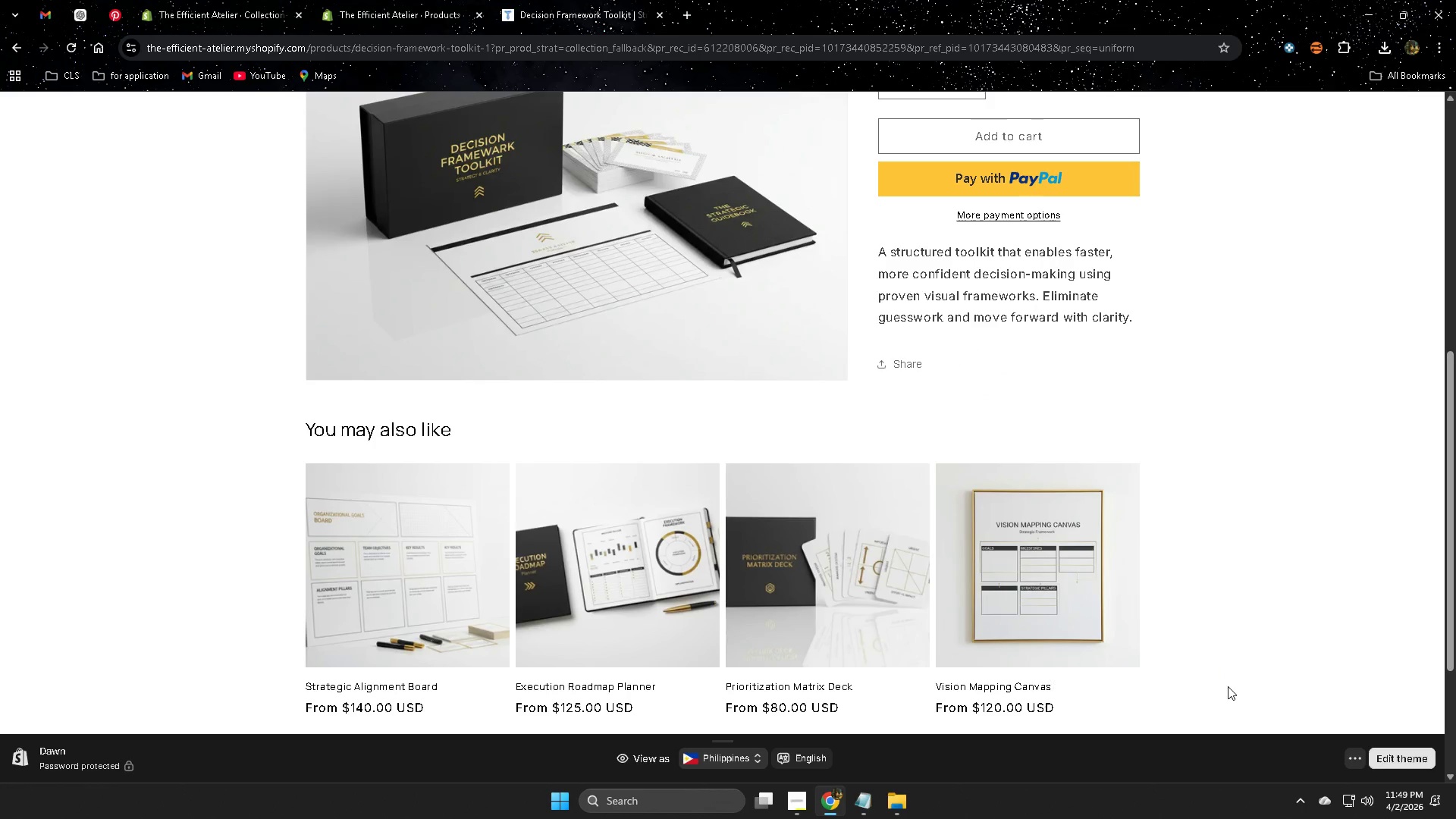 
scroll: coordinate [1231, 686], scroll_direction: down, amount: 3.0
 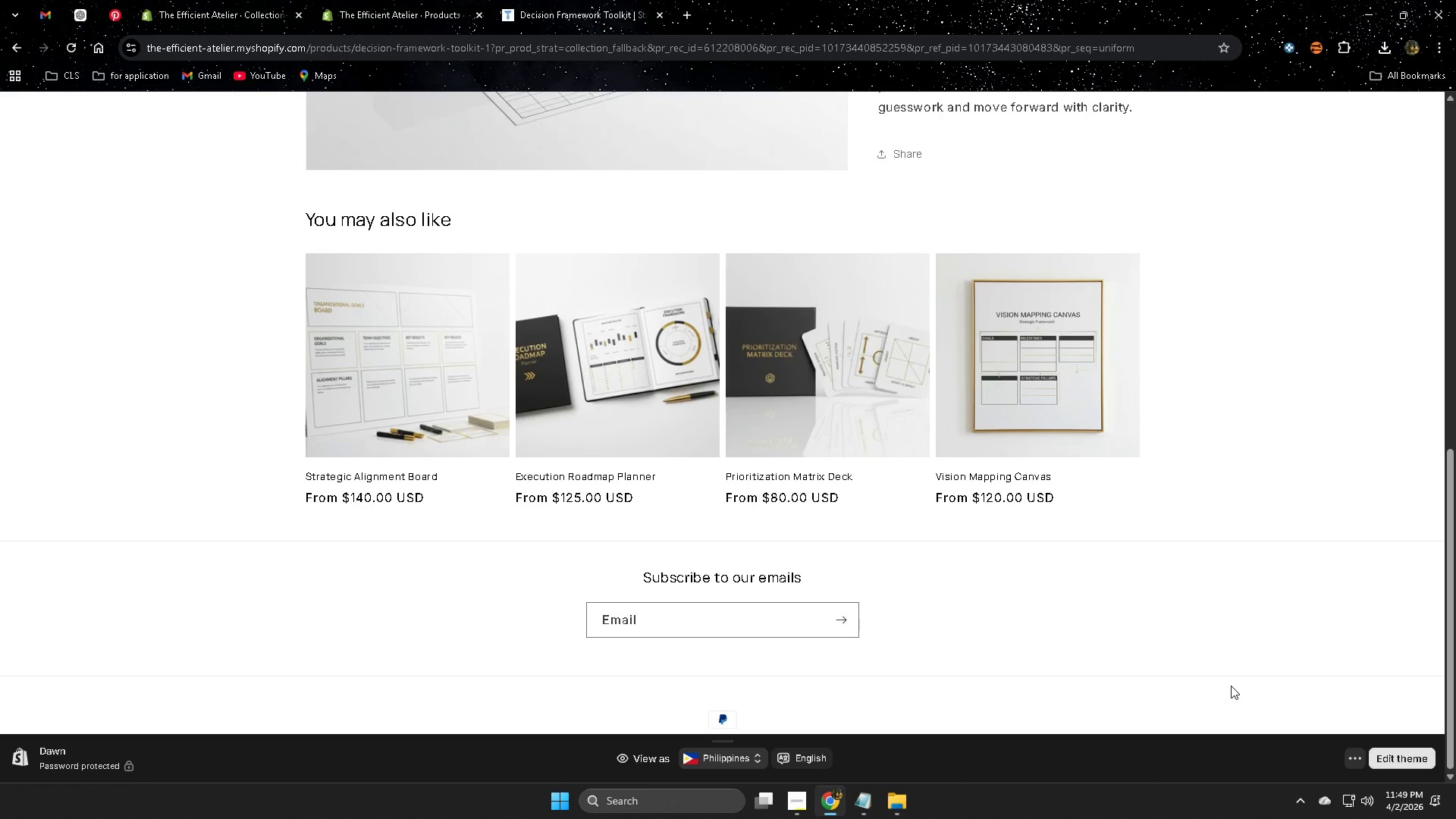 
scroll: coordinate [1231, 686], scroll_direction: up, amount: 1.0
 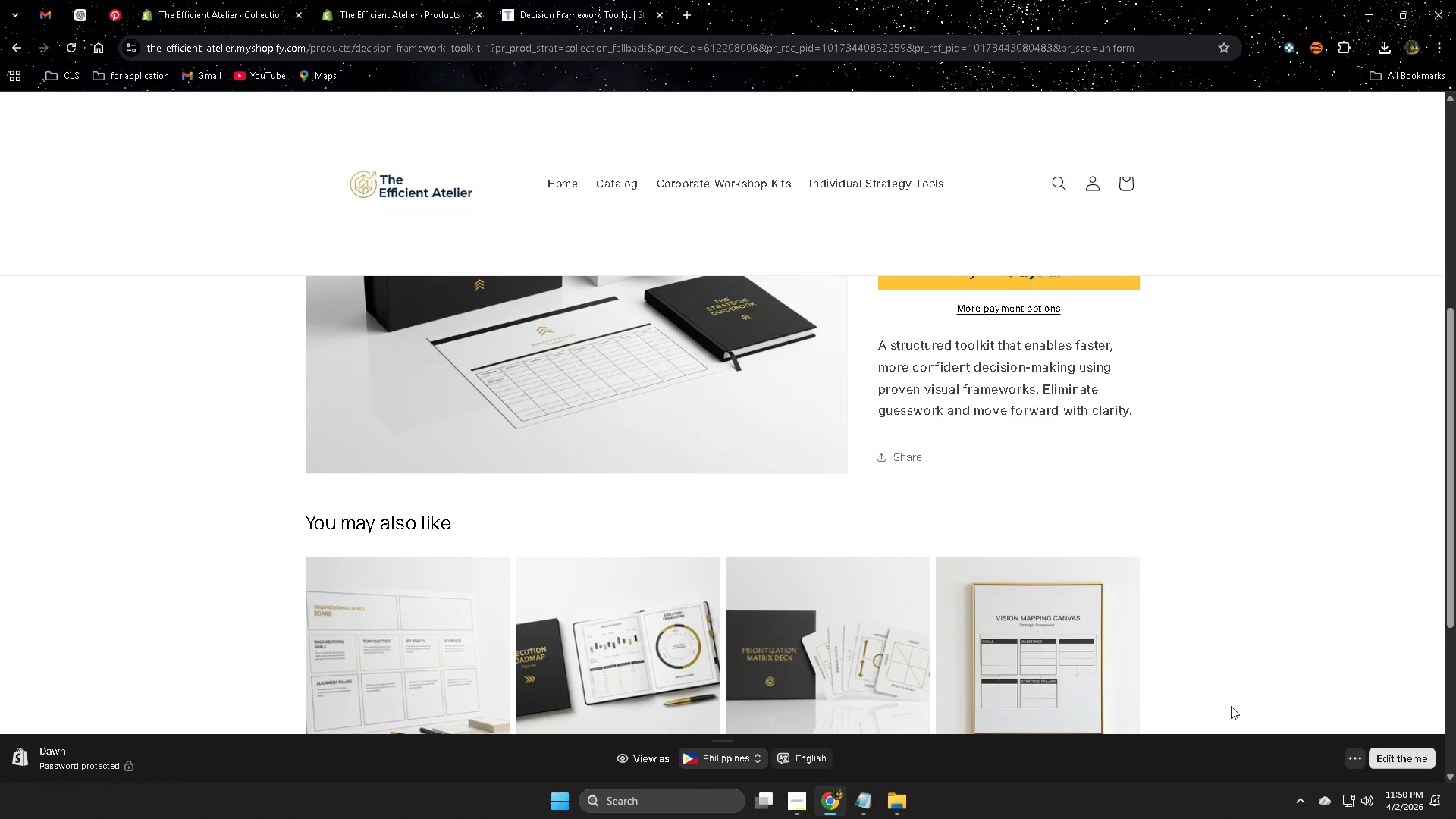 
wait(36.12)
 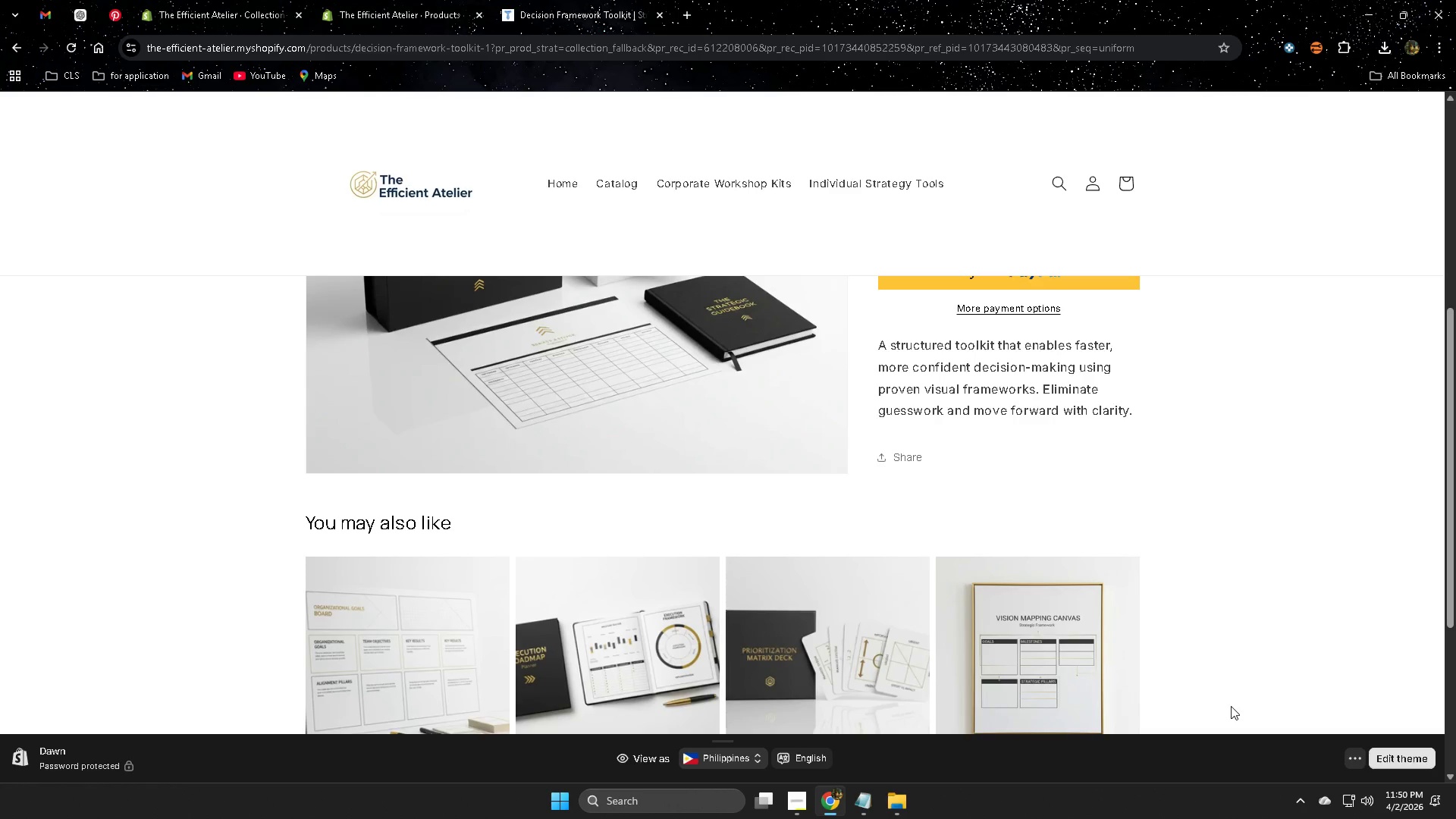 
scroll: coordinate [1231, 710], scroll_direction: down, amount: 1.0
 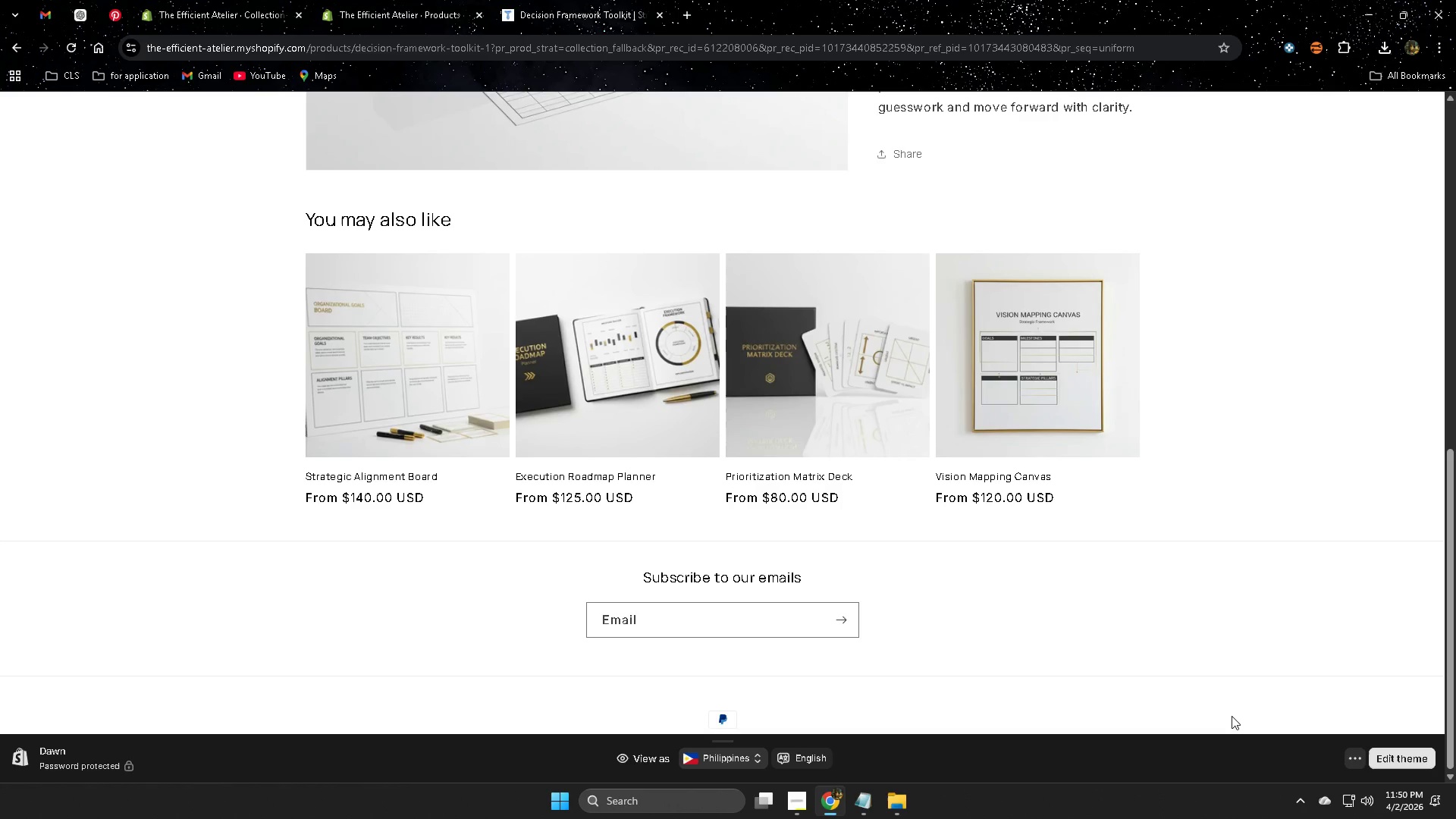 
wait(27.49)
 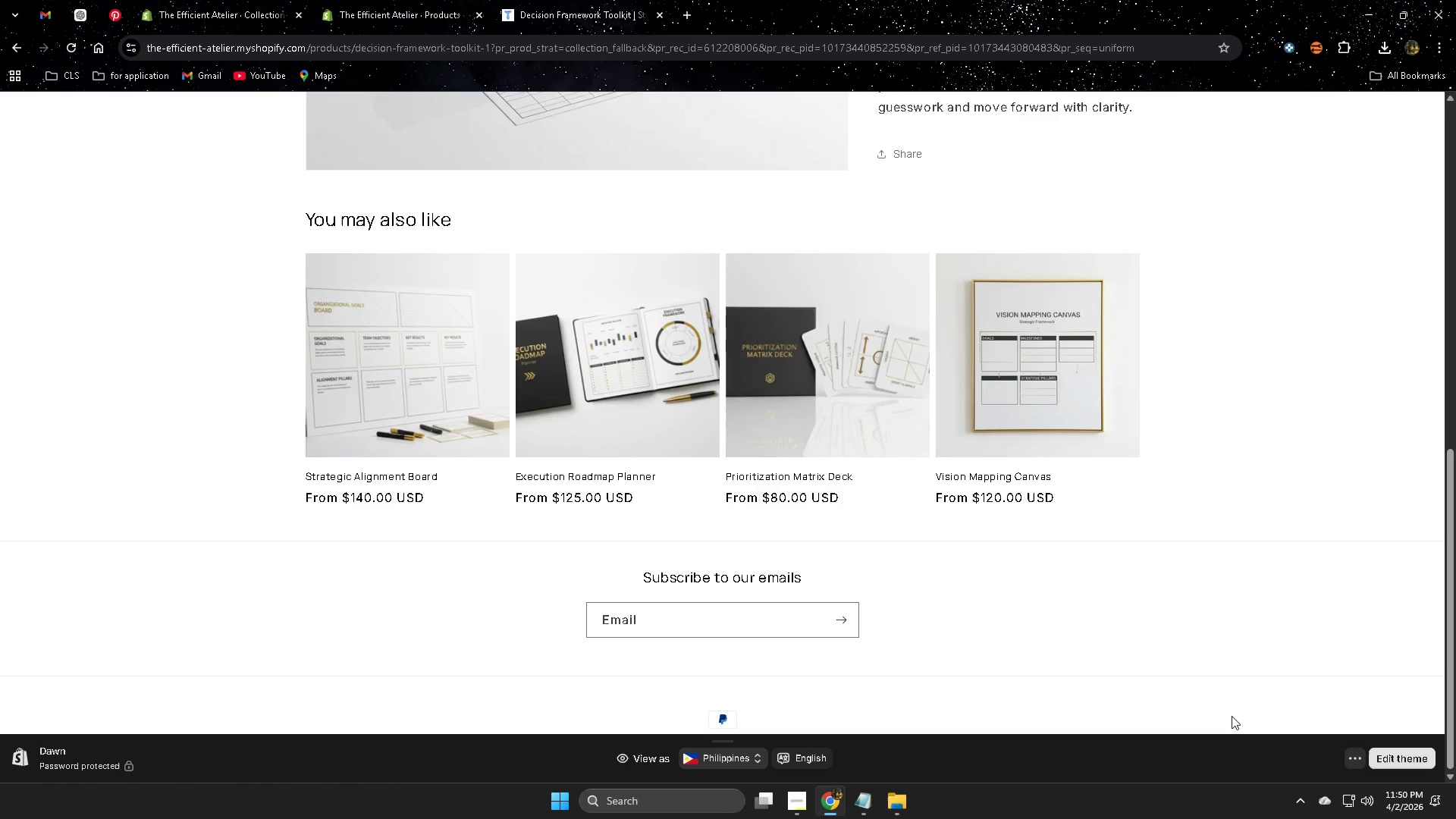 
scroll: coordinate [1232, 716], scroll_direction: down, amount: 1.0
 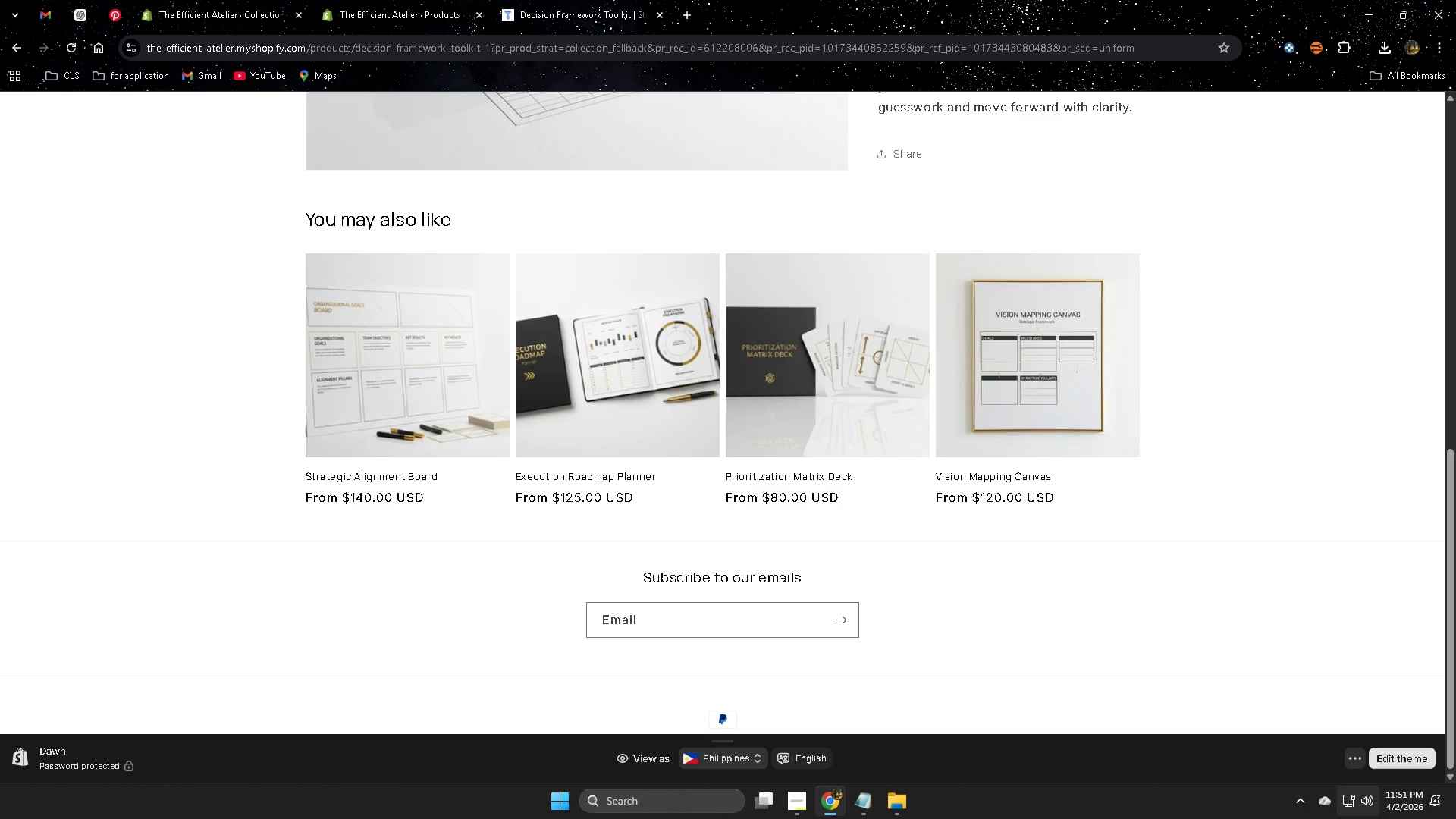 
wait(10.9)
 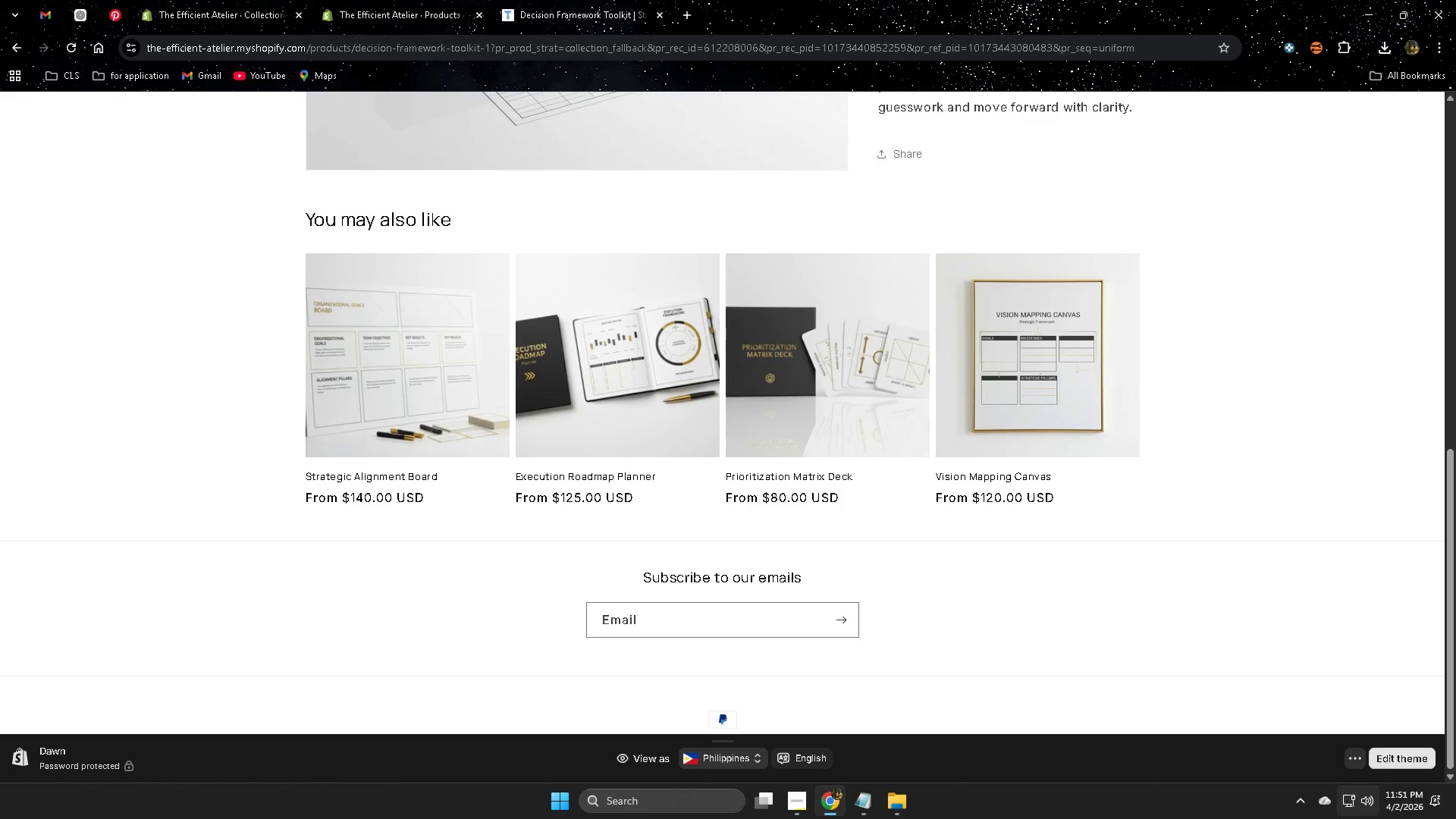 
left_click([795, 804])